 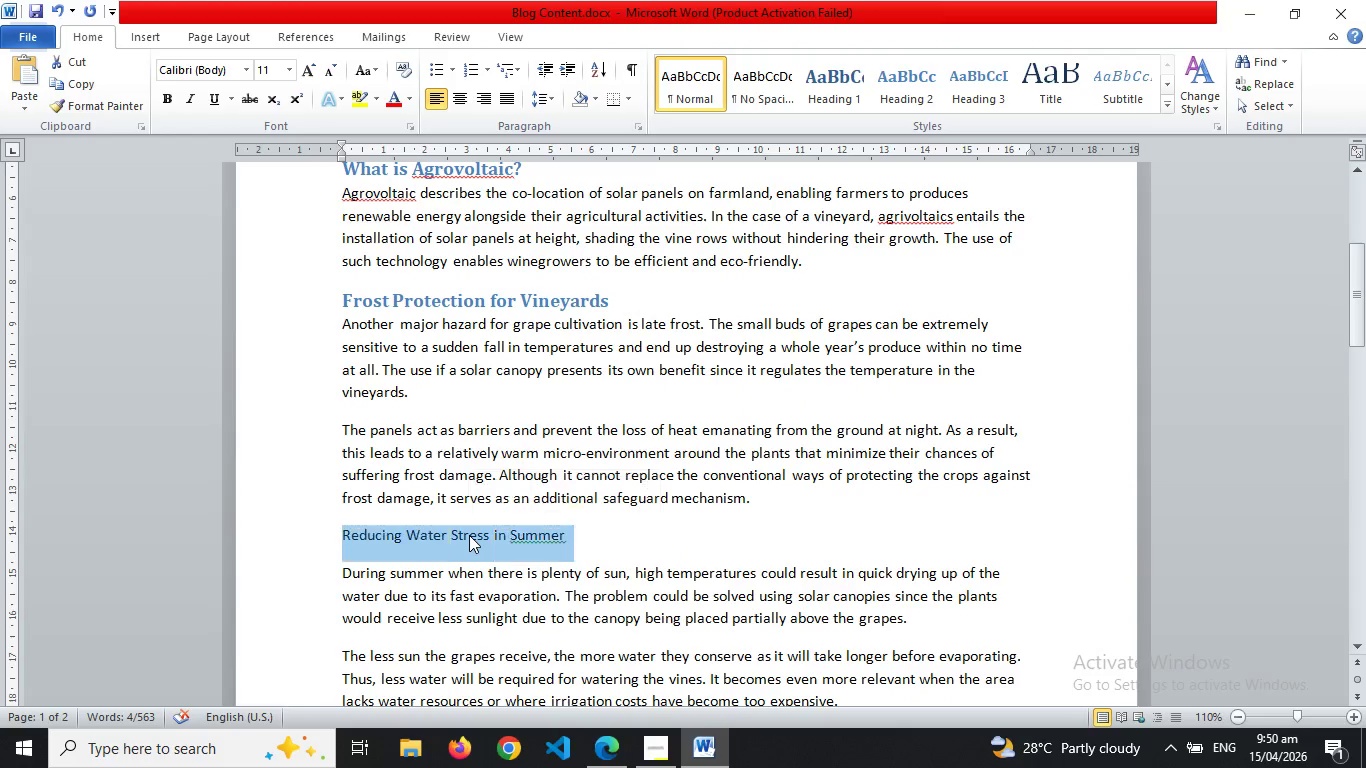 
triple_click([469, 535])
 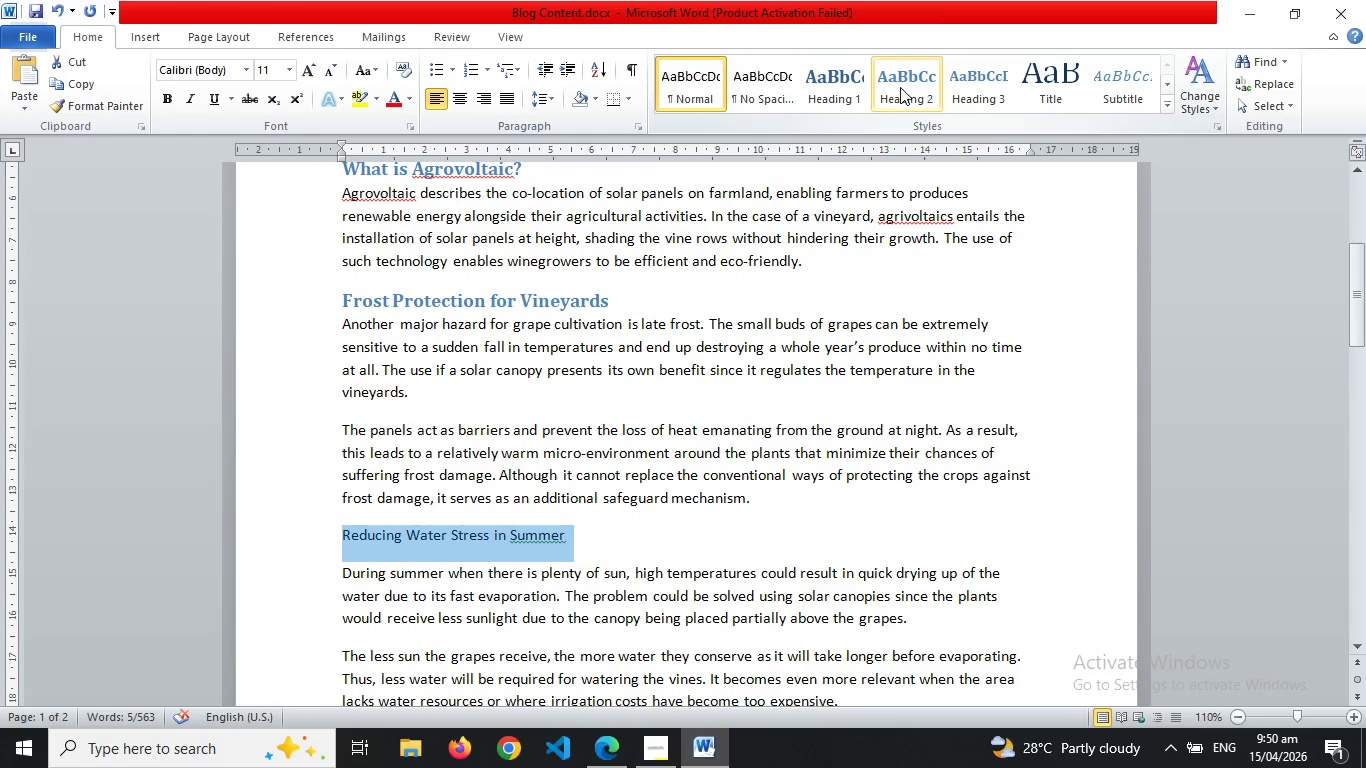 
left_click([901, 87])
 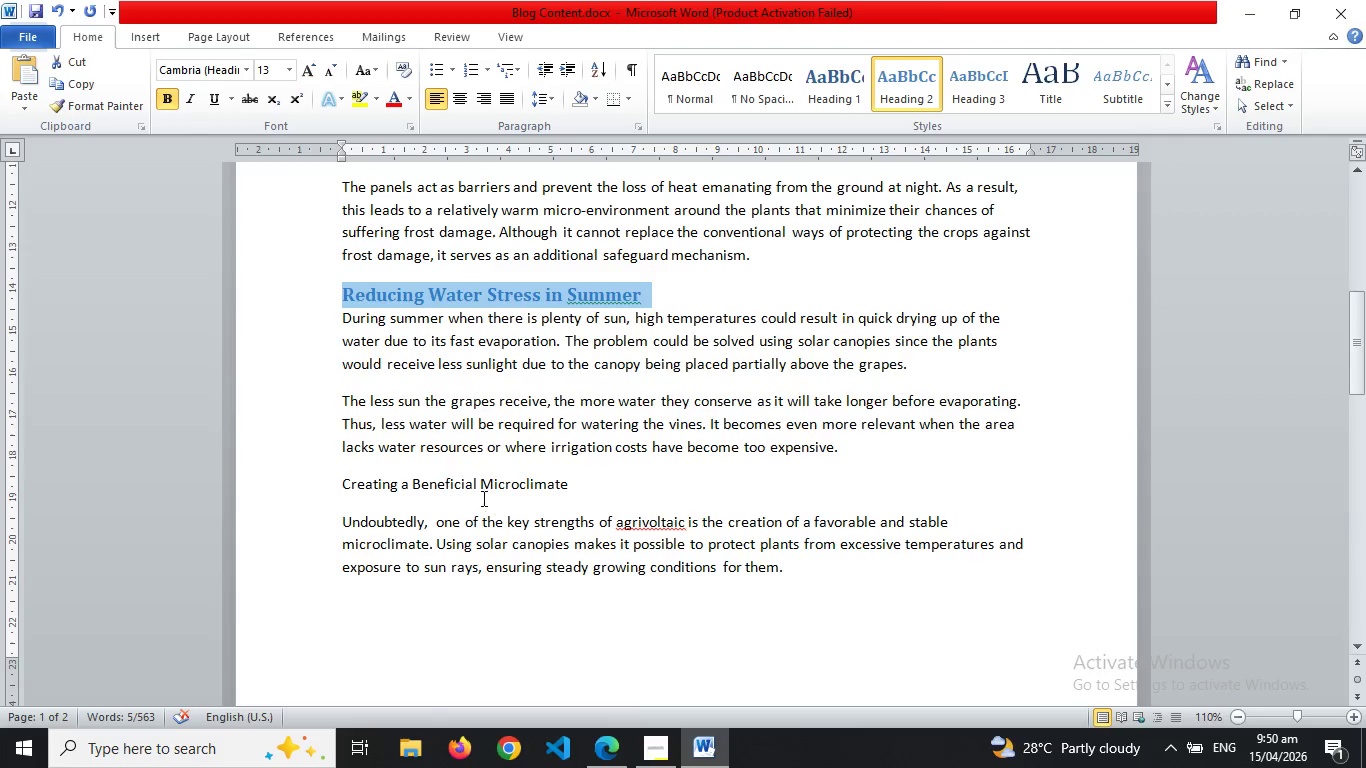 
double_click([482, 477])
 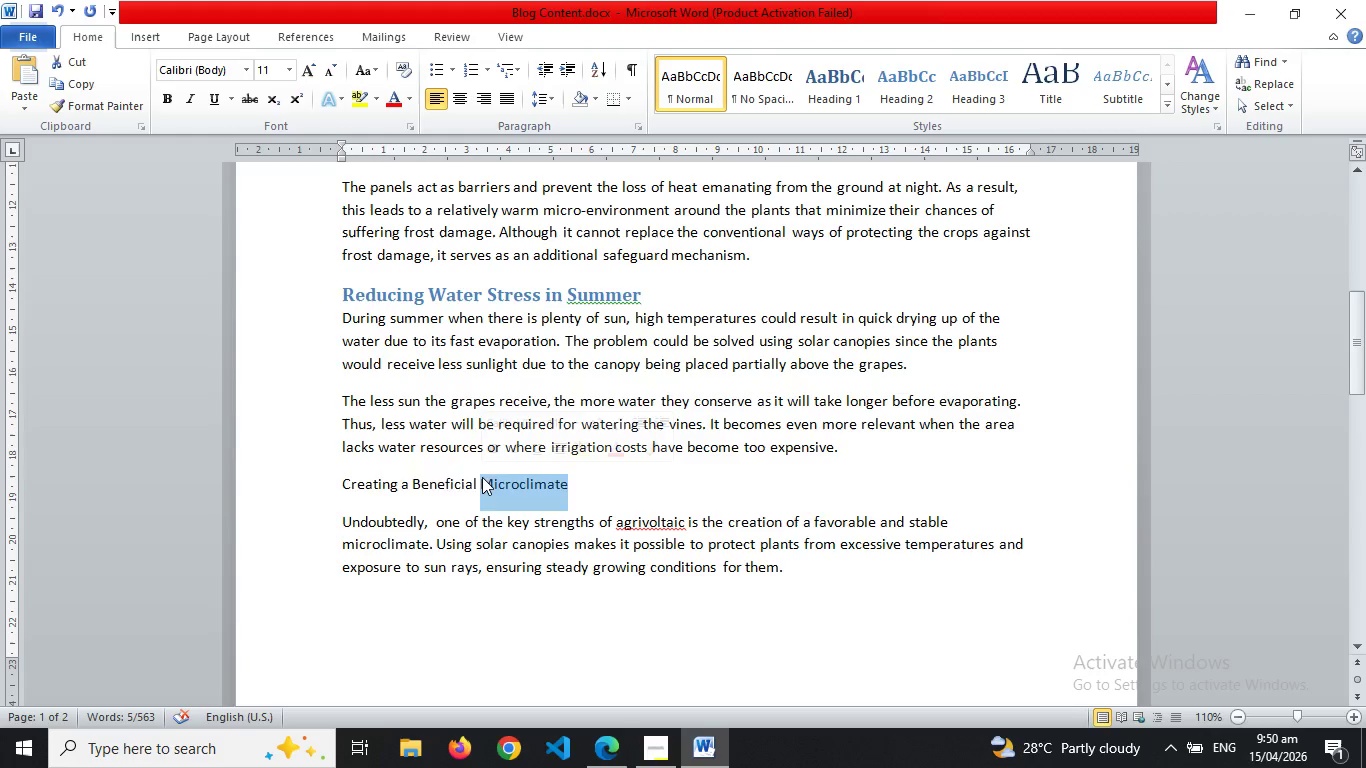 
triple_click([482, 477])
 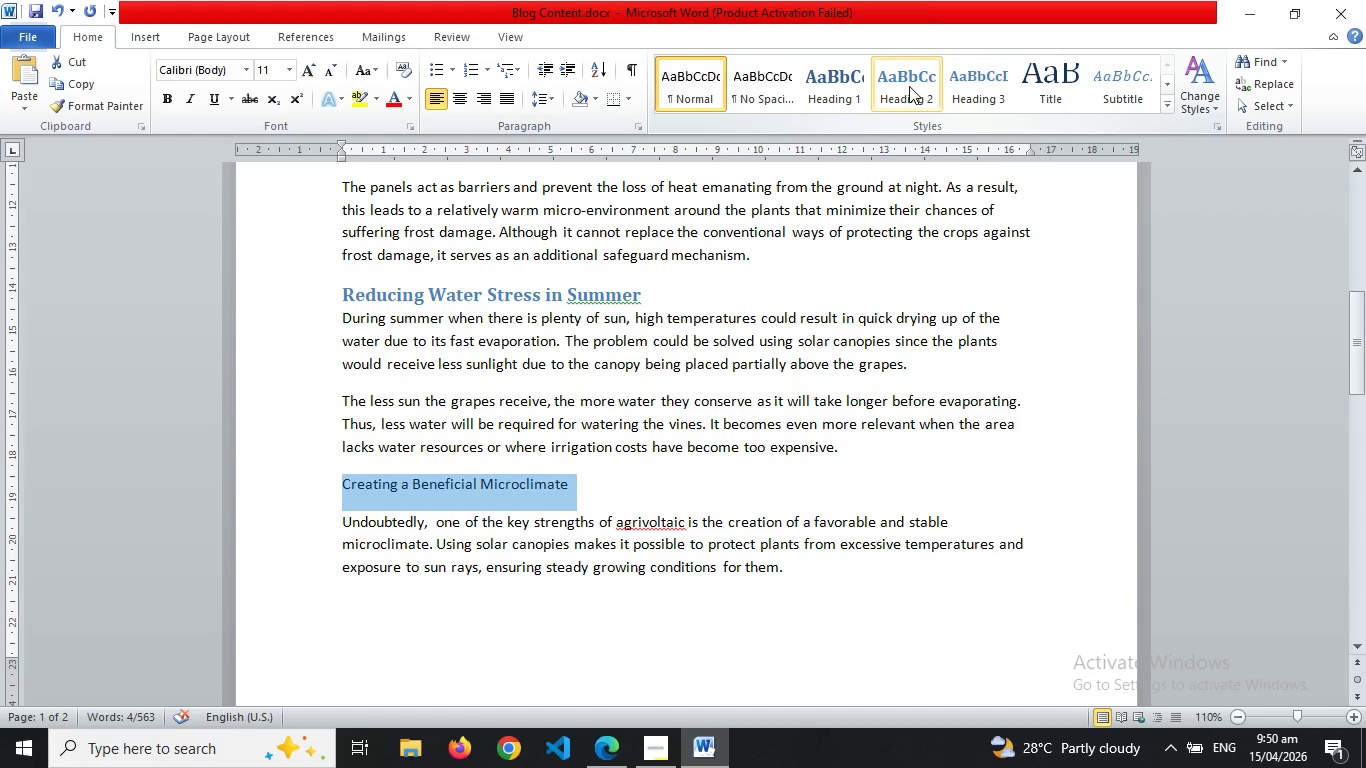 
left_click([909, 86])
 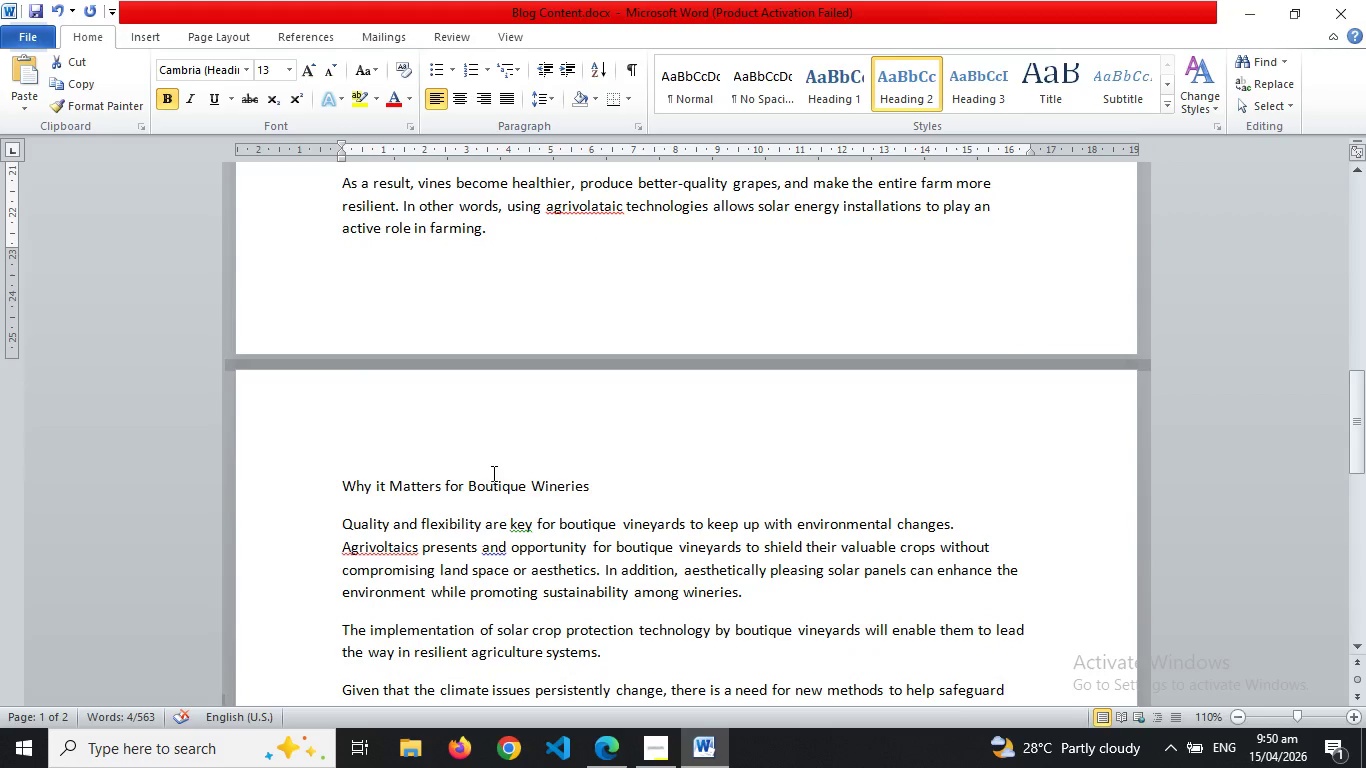 
double_click([479, 486])
 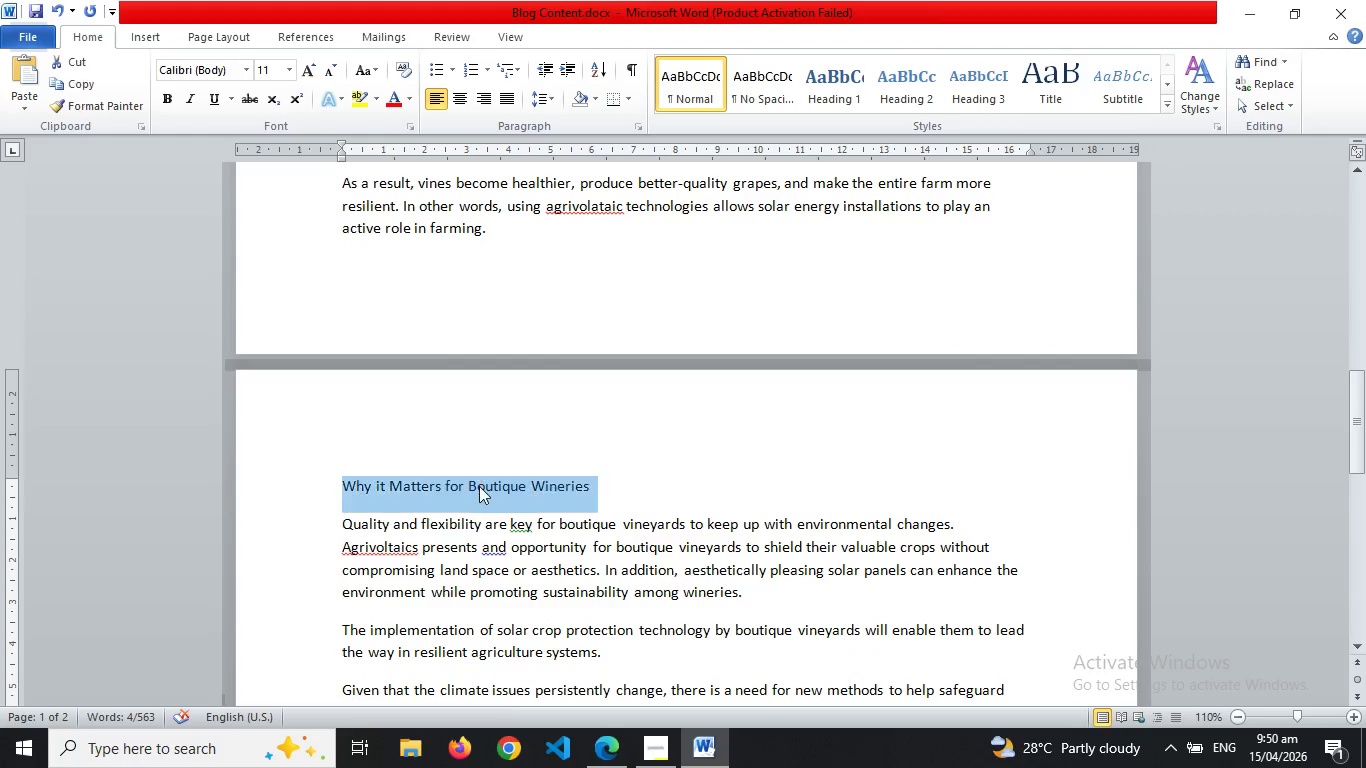 
triple_click([479, 486])
 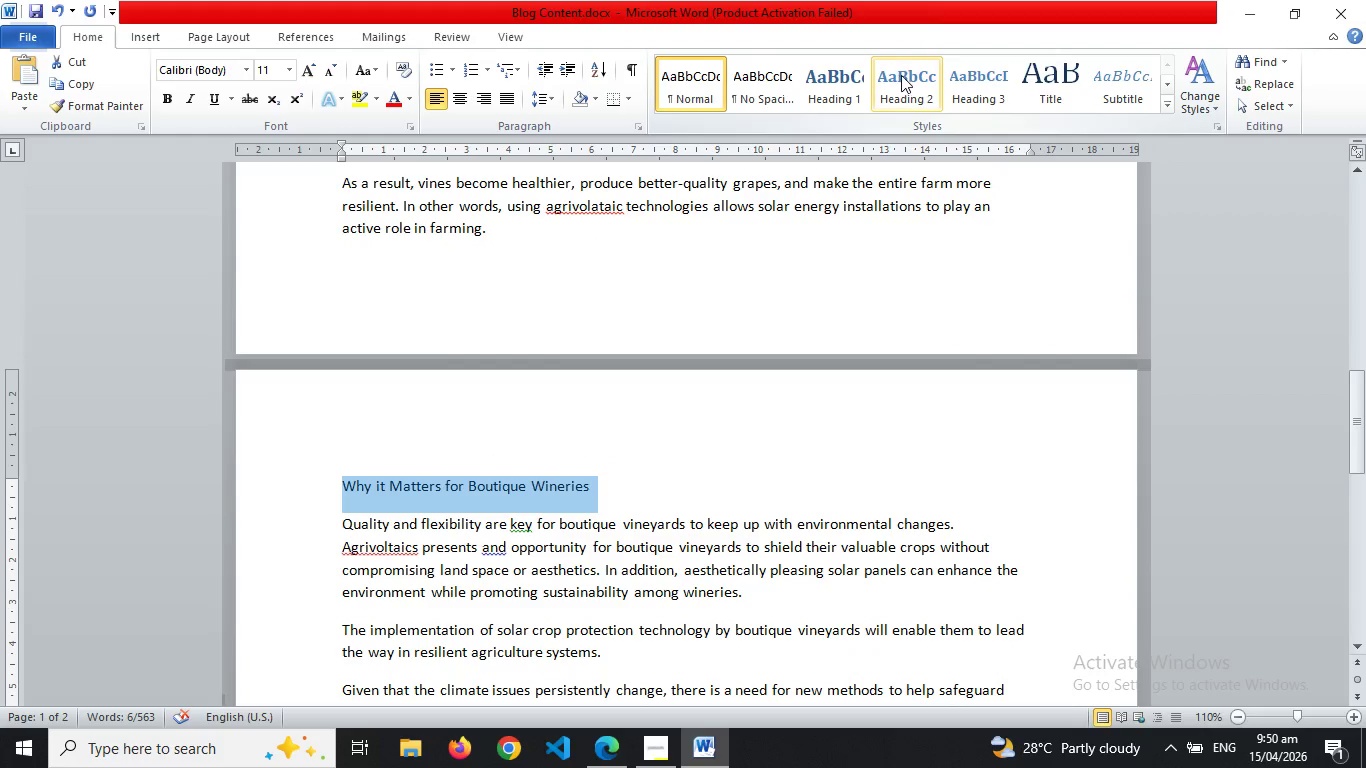 
left_click([901, 75])
 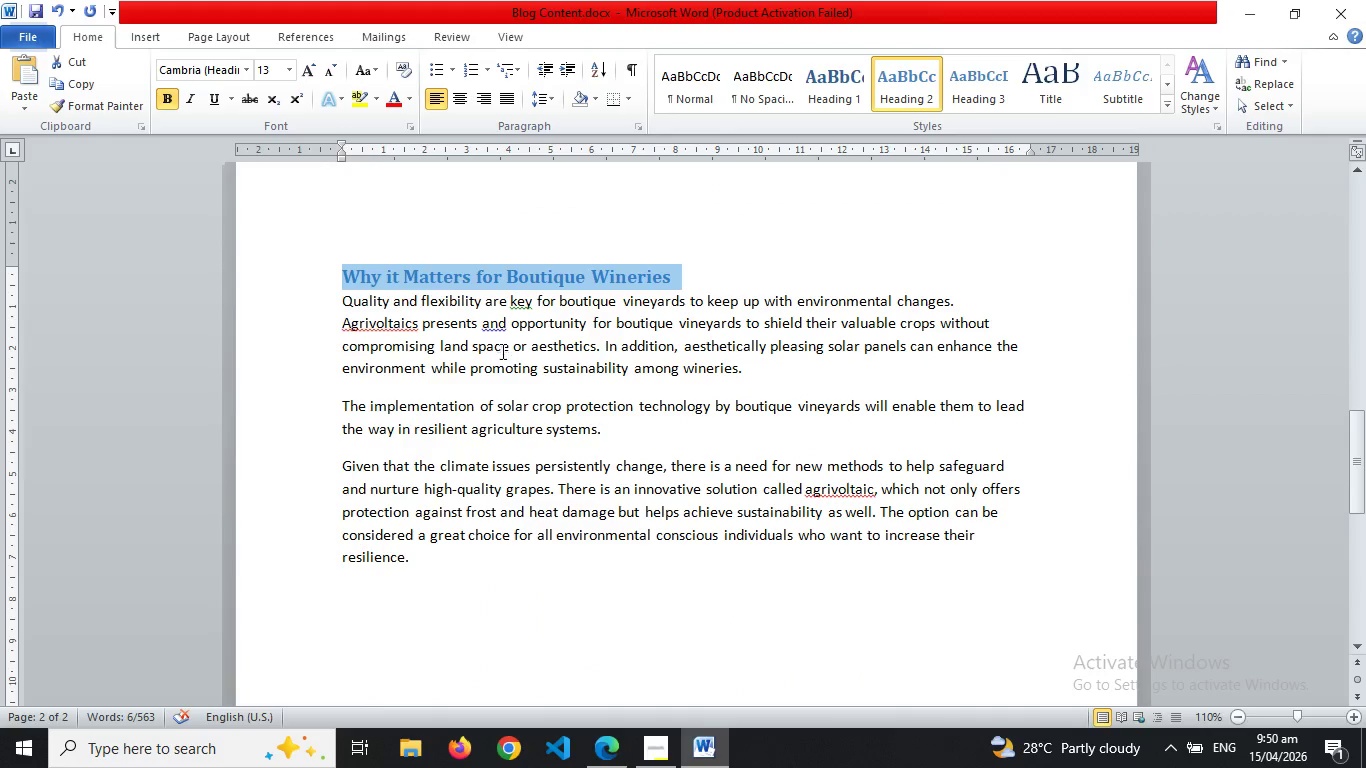 
right_click([496, 324])
 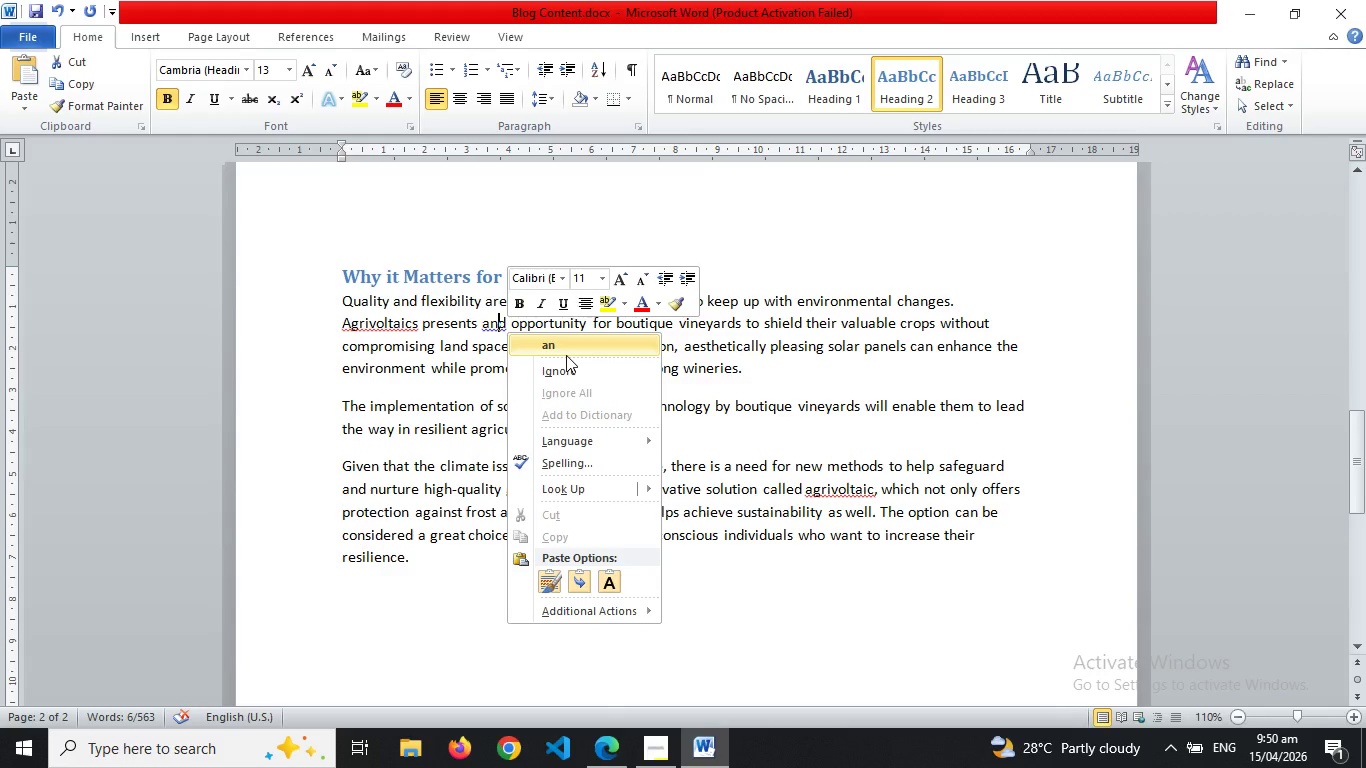 
left_click([566, 355])
 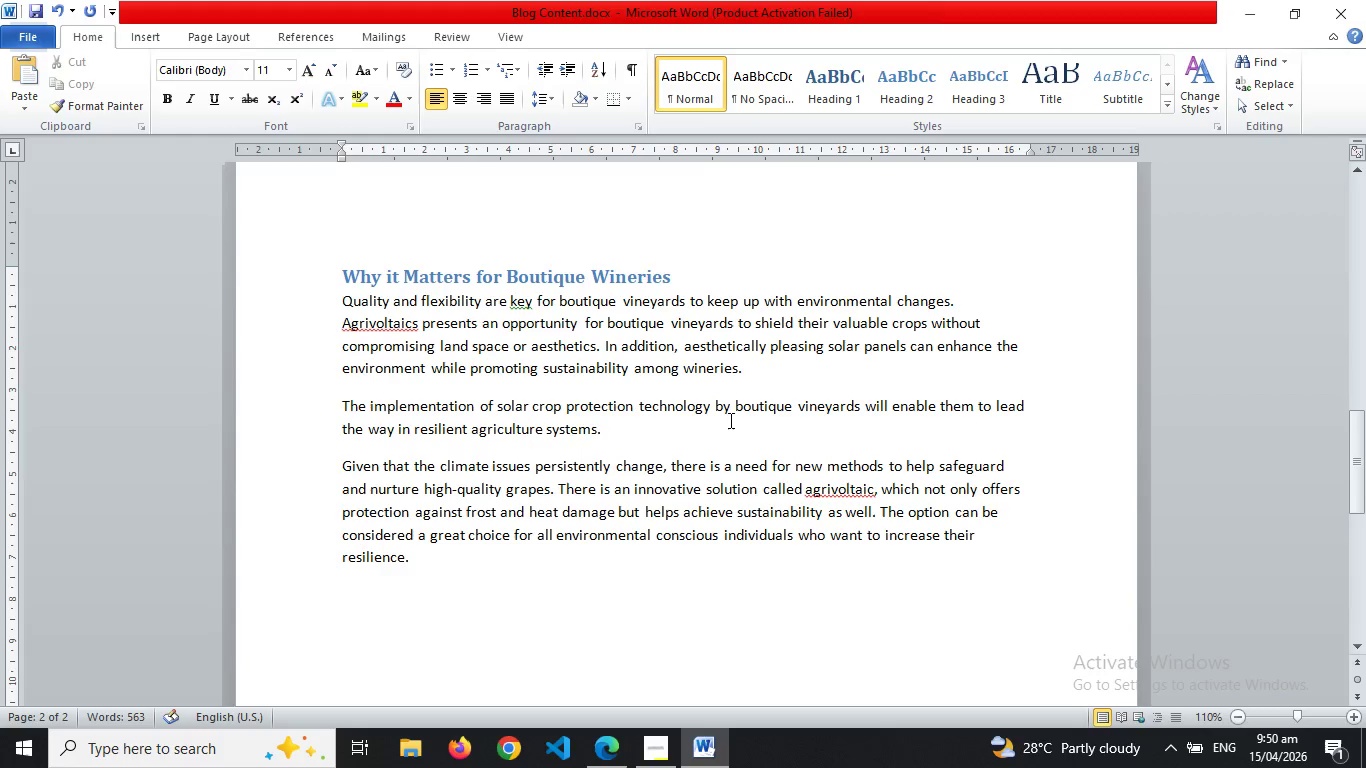 
key(Control+A)
 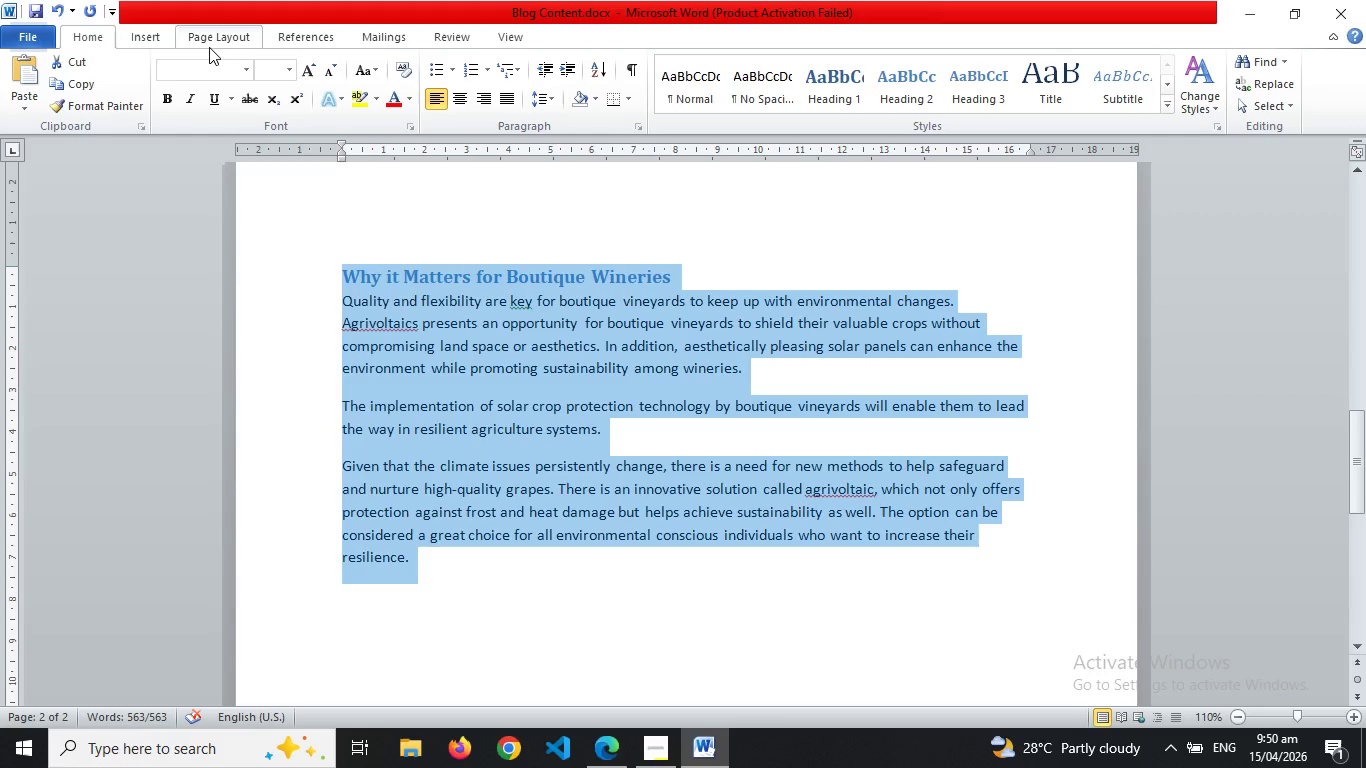 
left_click([200, 78])
 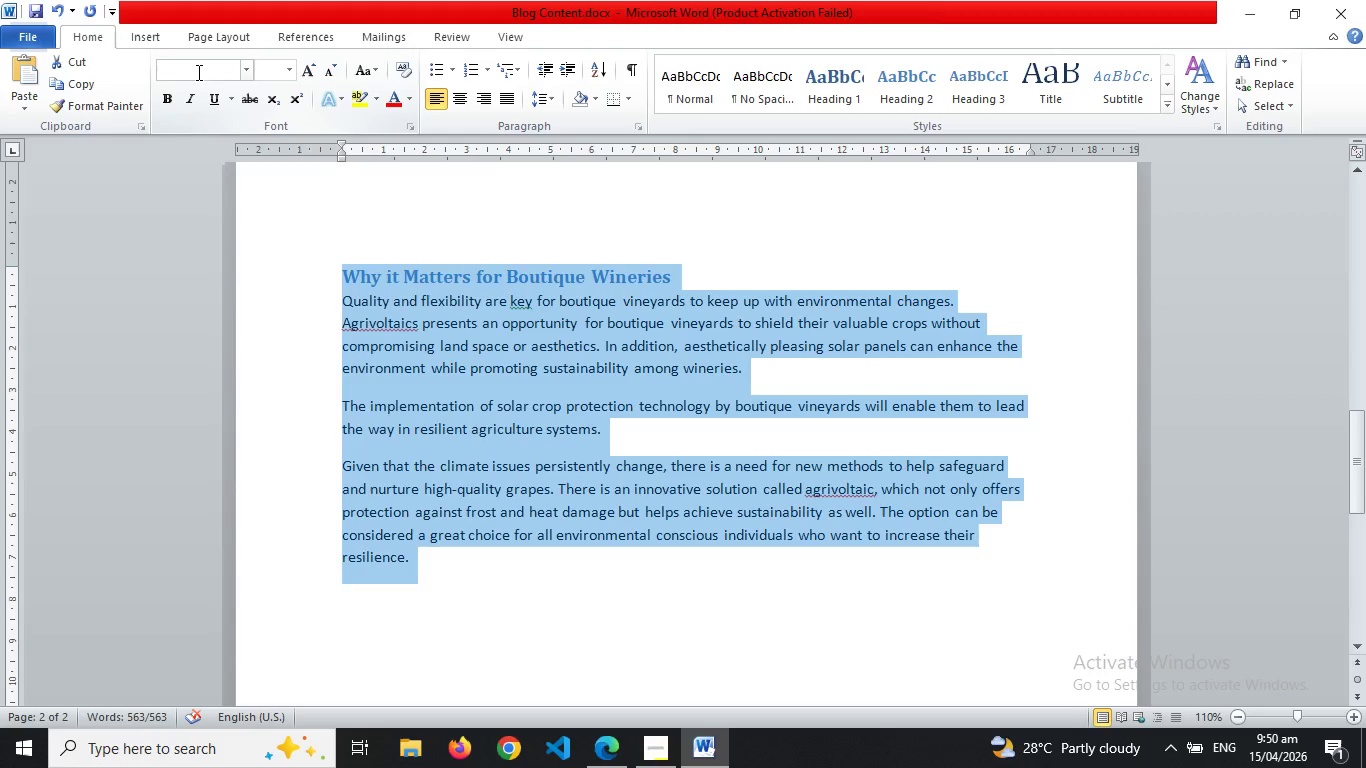 
left_click([197, 72])
 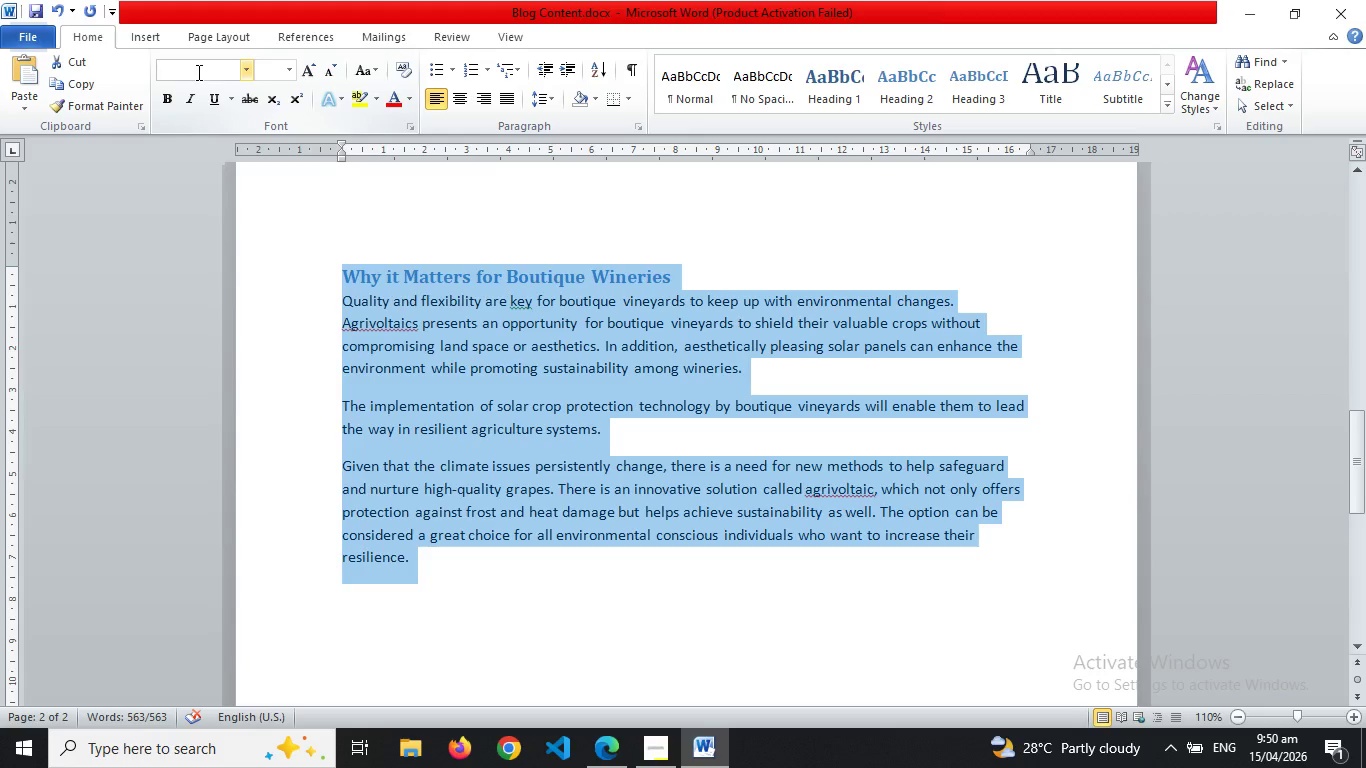 
key(T)
 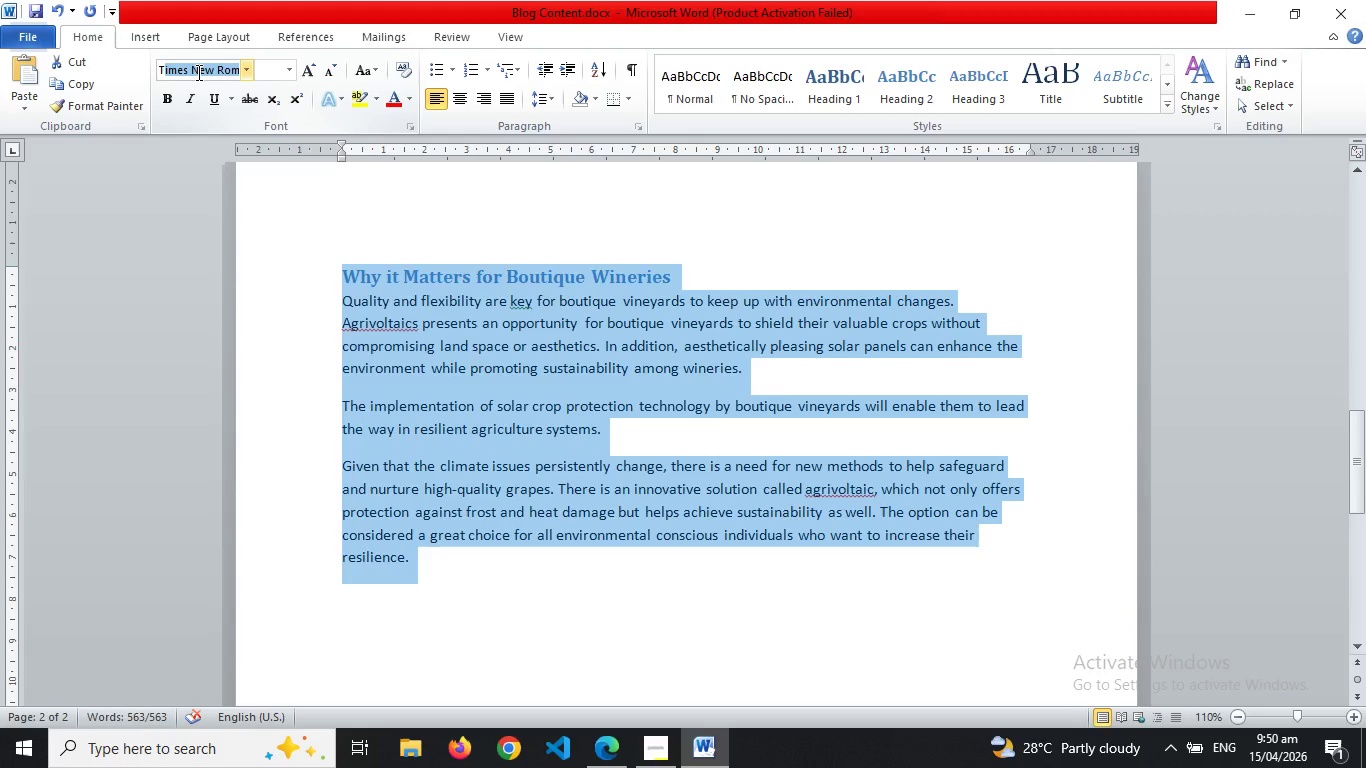 
key(Enter)
 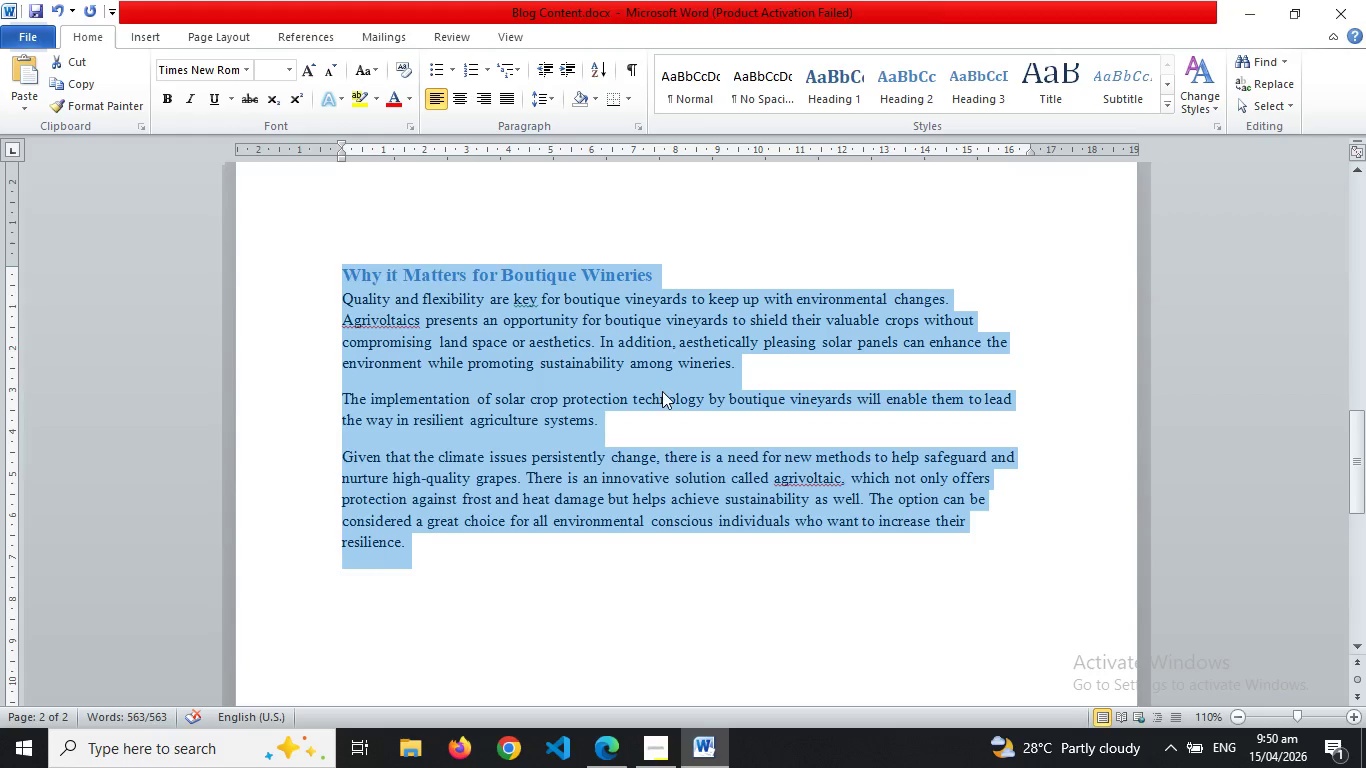 
left_click([662, 391])
 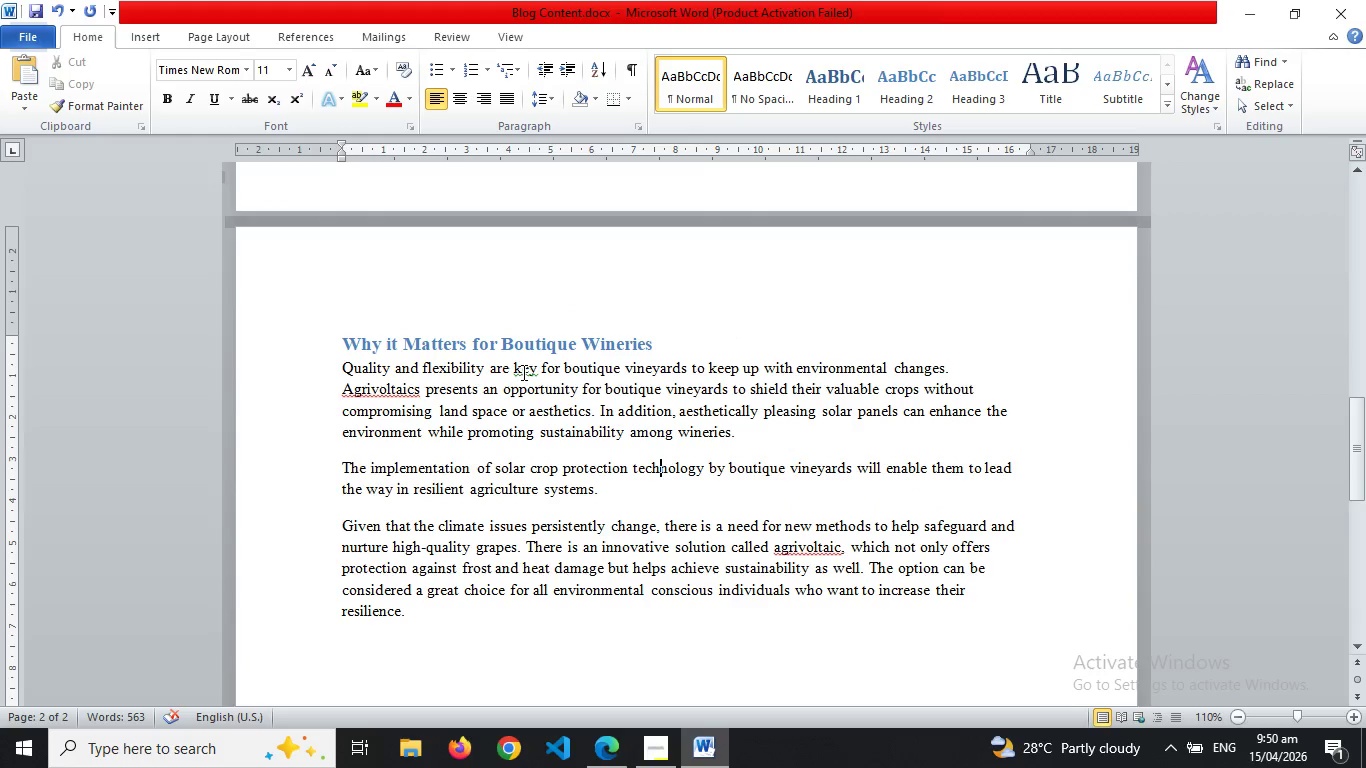 
left_click([525, 367])
 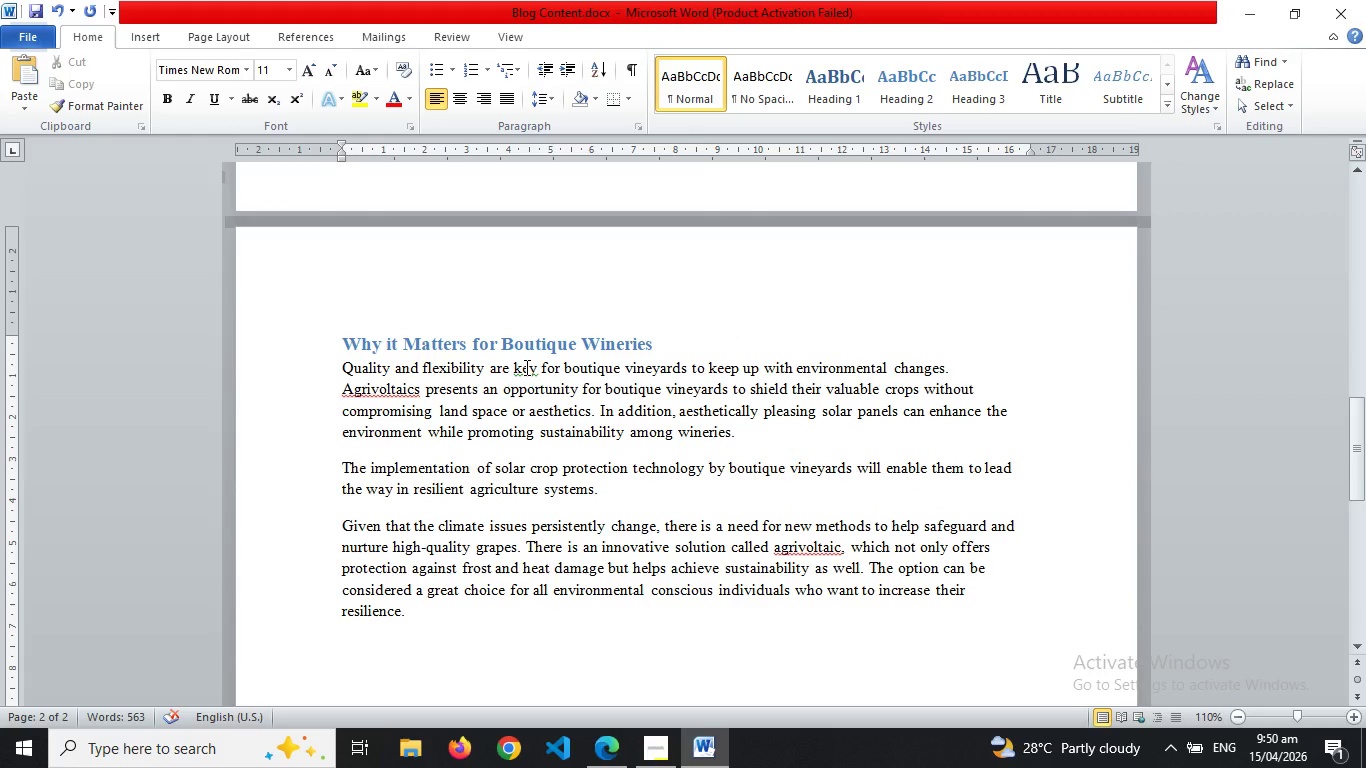 
right_click([525, 367])
 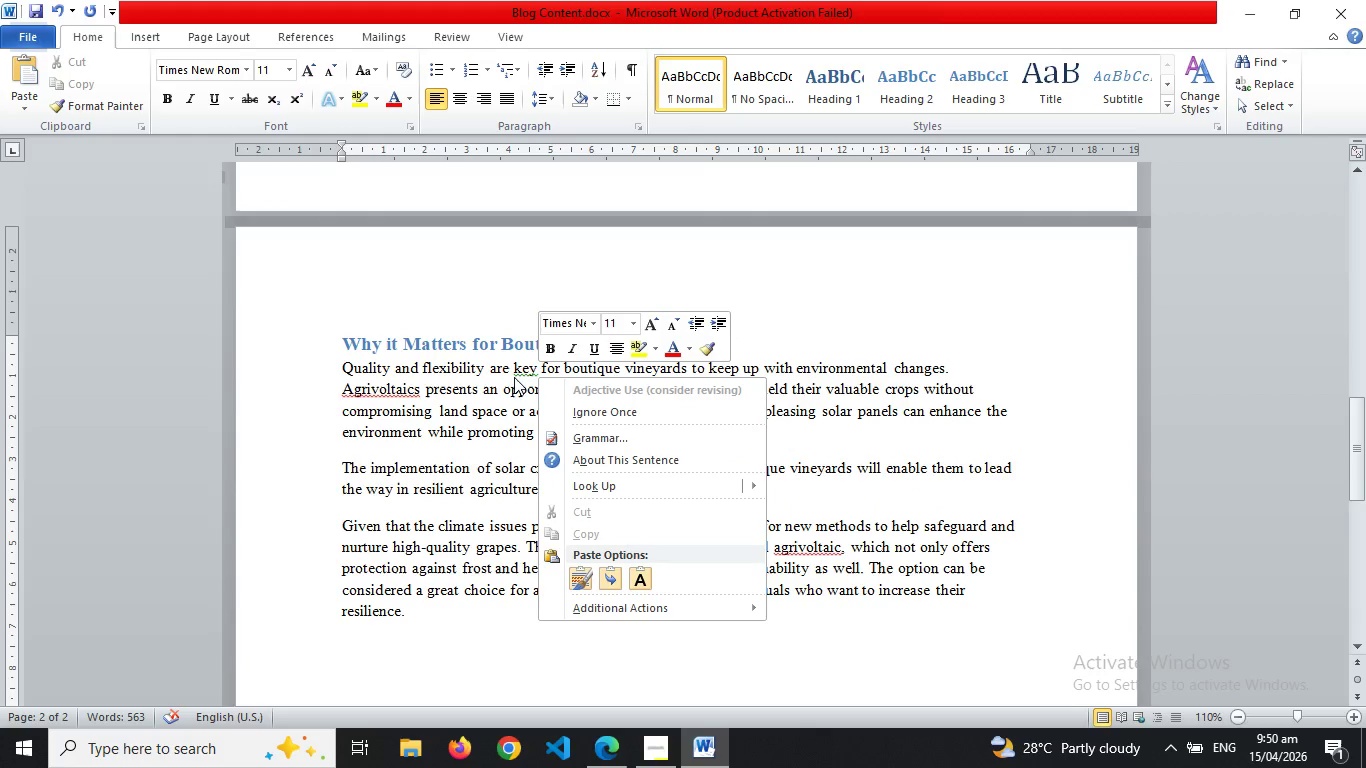 
left_click([512, 377])
 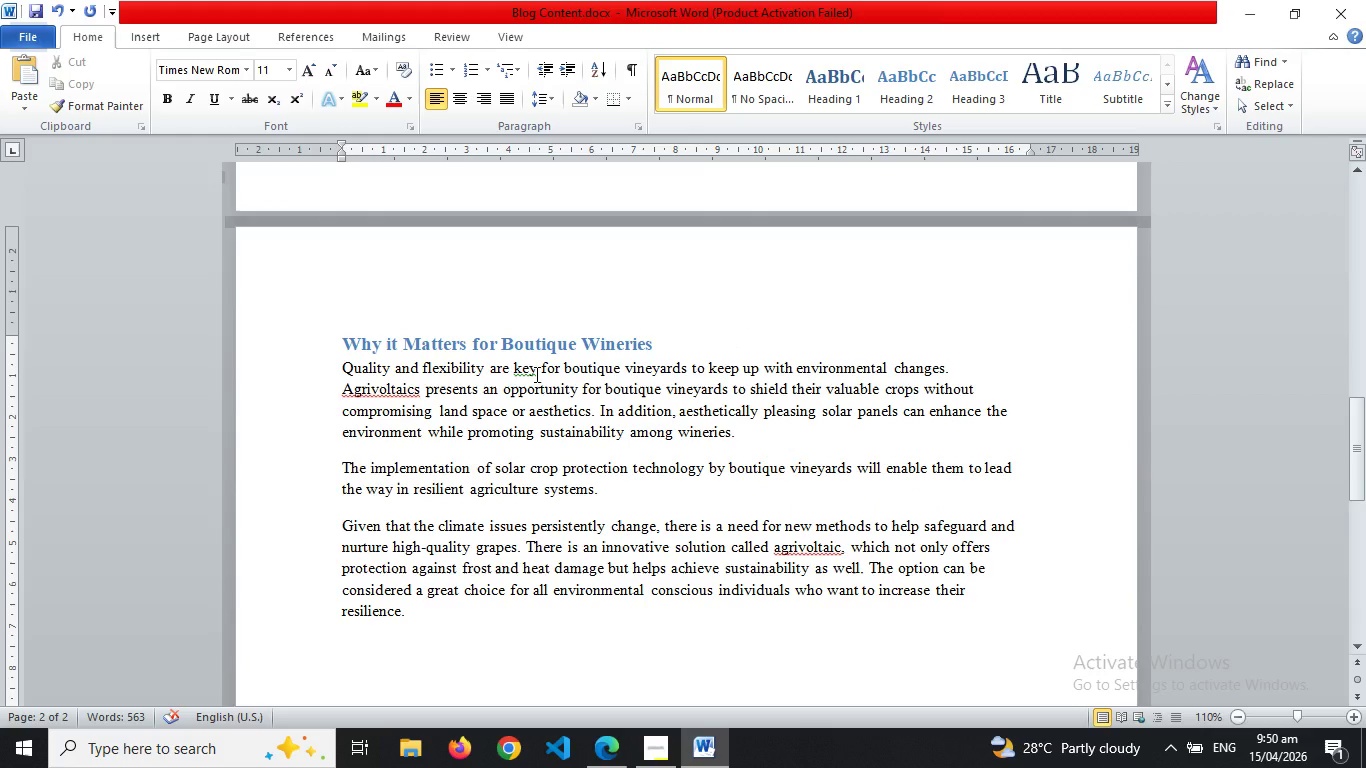 
right_click([535, 374])
 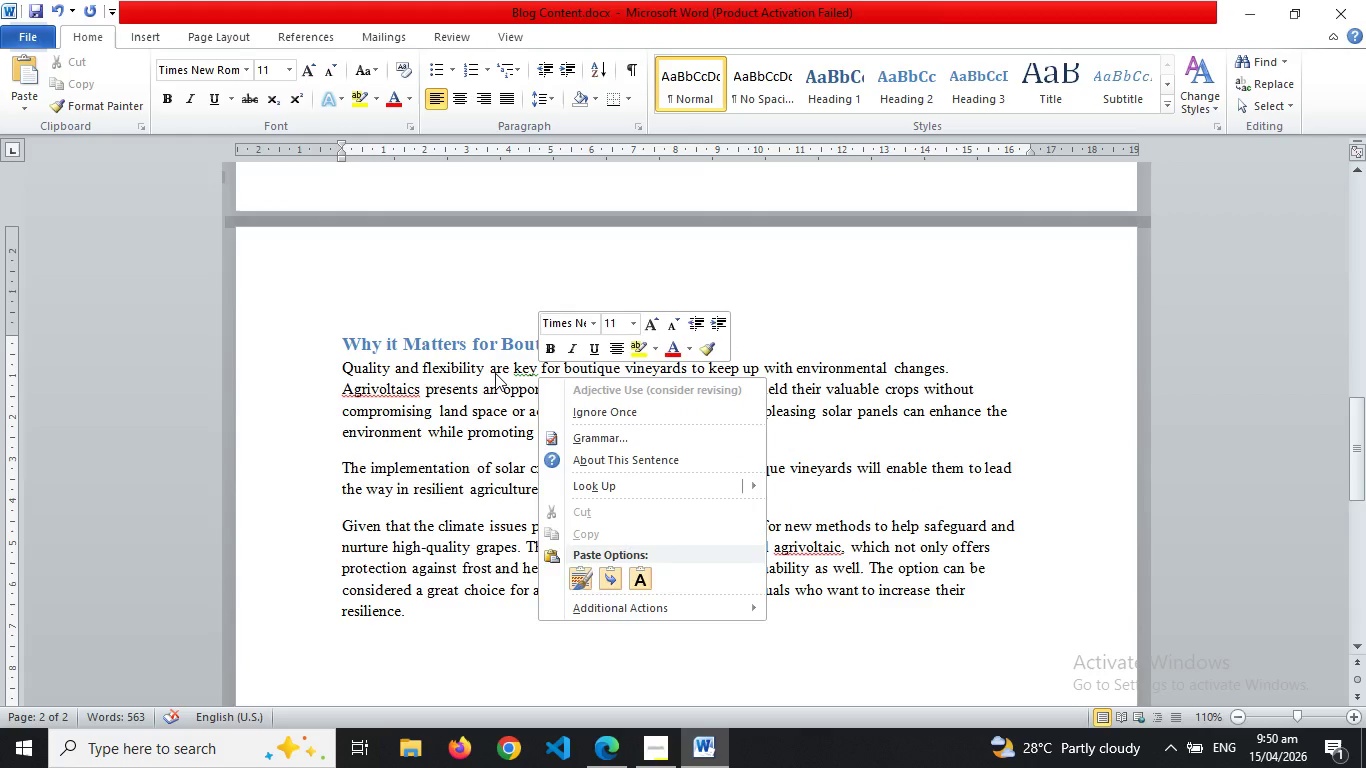 
left_click([495, 373])
 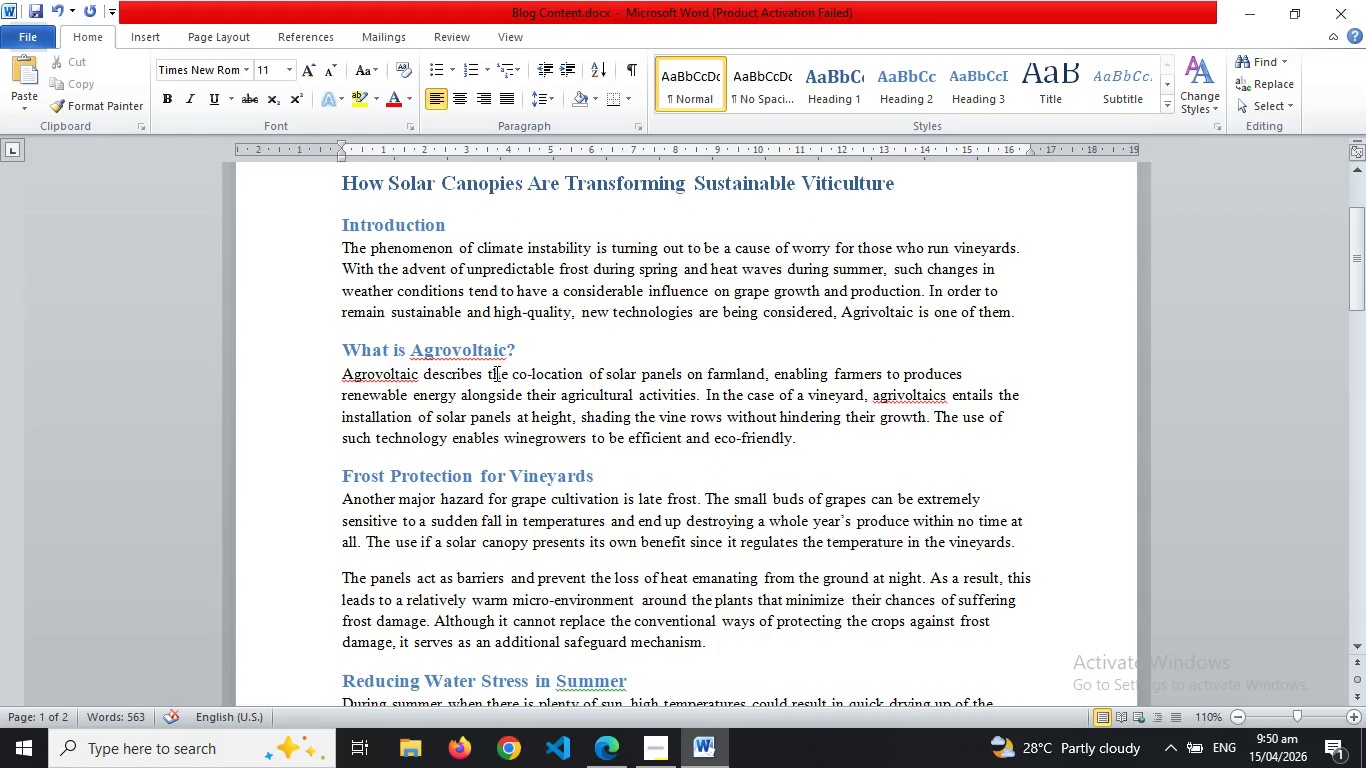 
wait(10.19)
 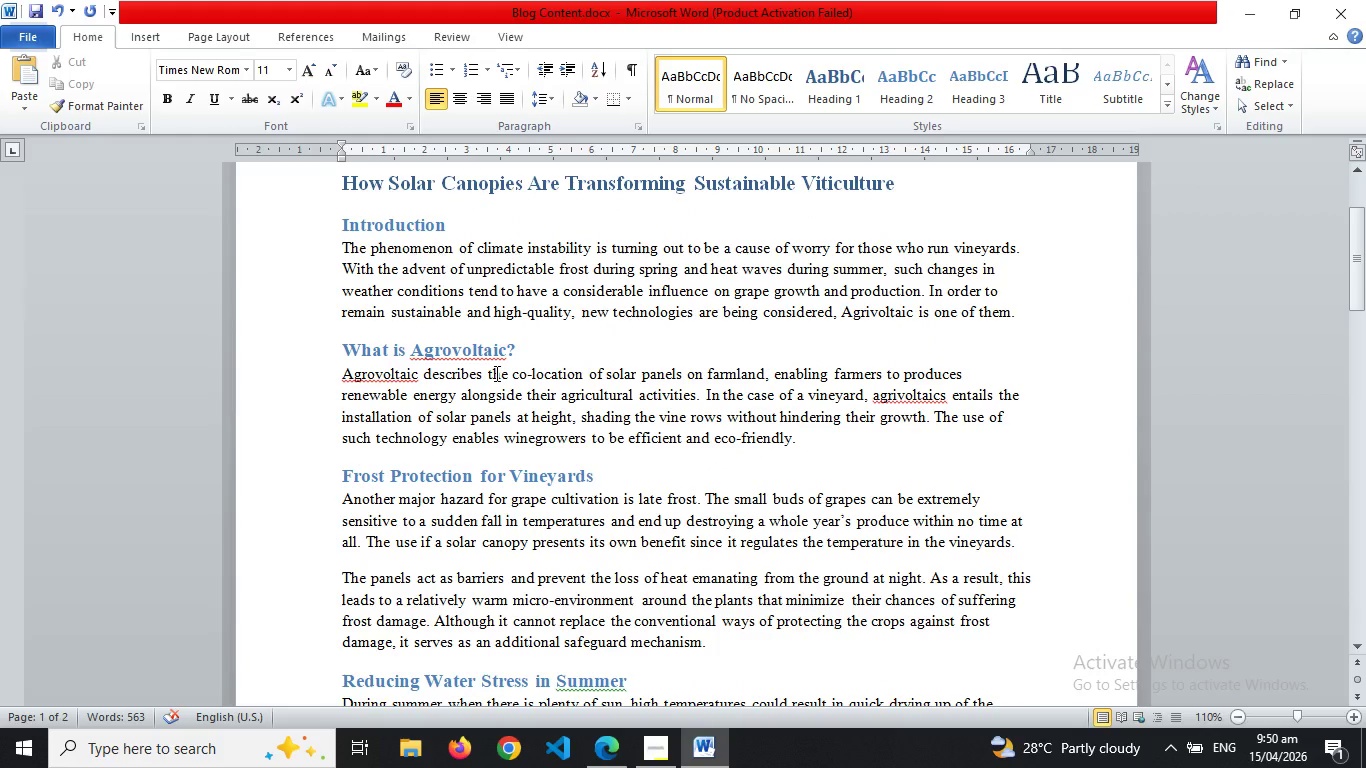 
left_click([495, 373])
 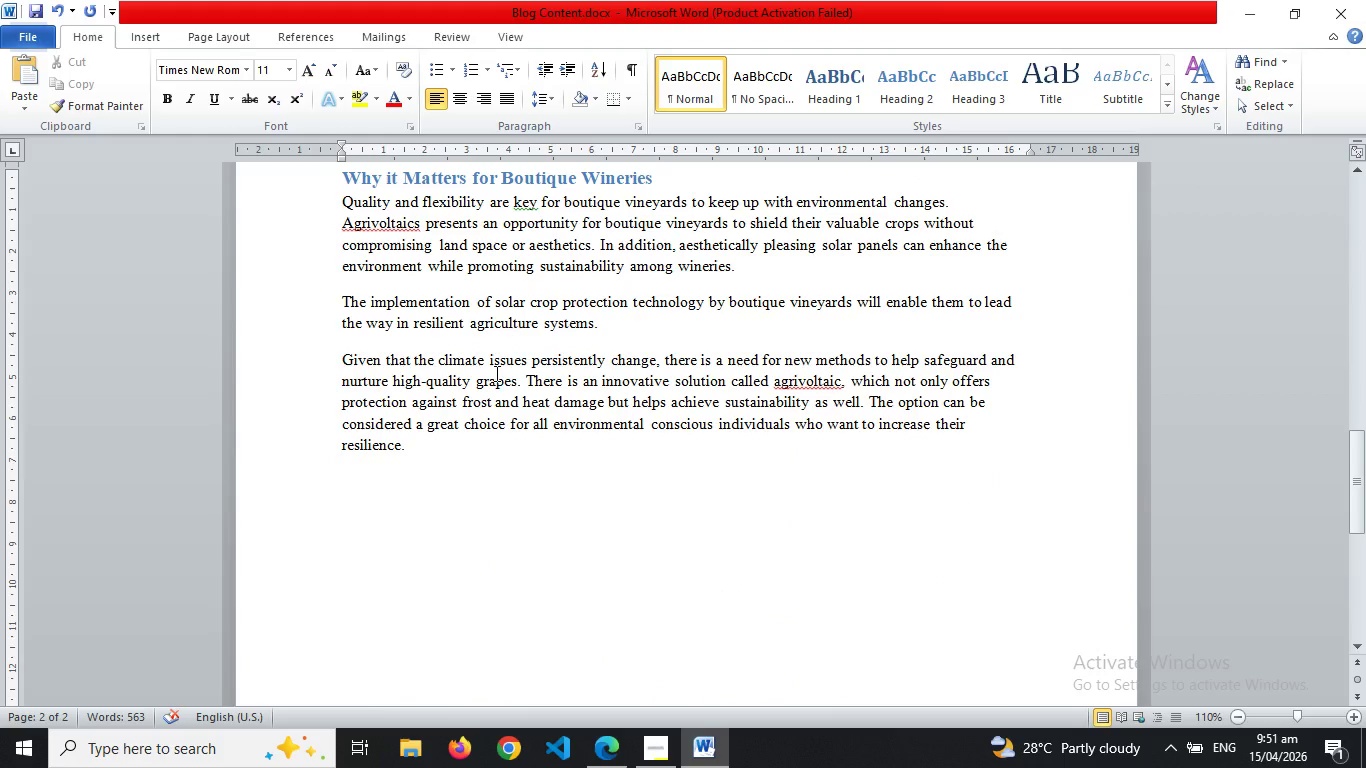 
hold_key(key=ControlLeft, duration=0.62)
 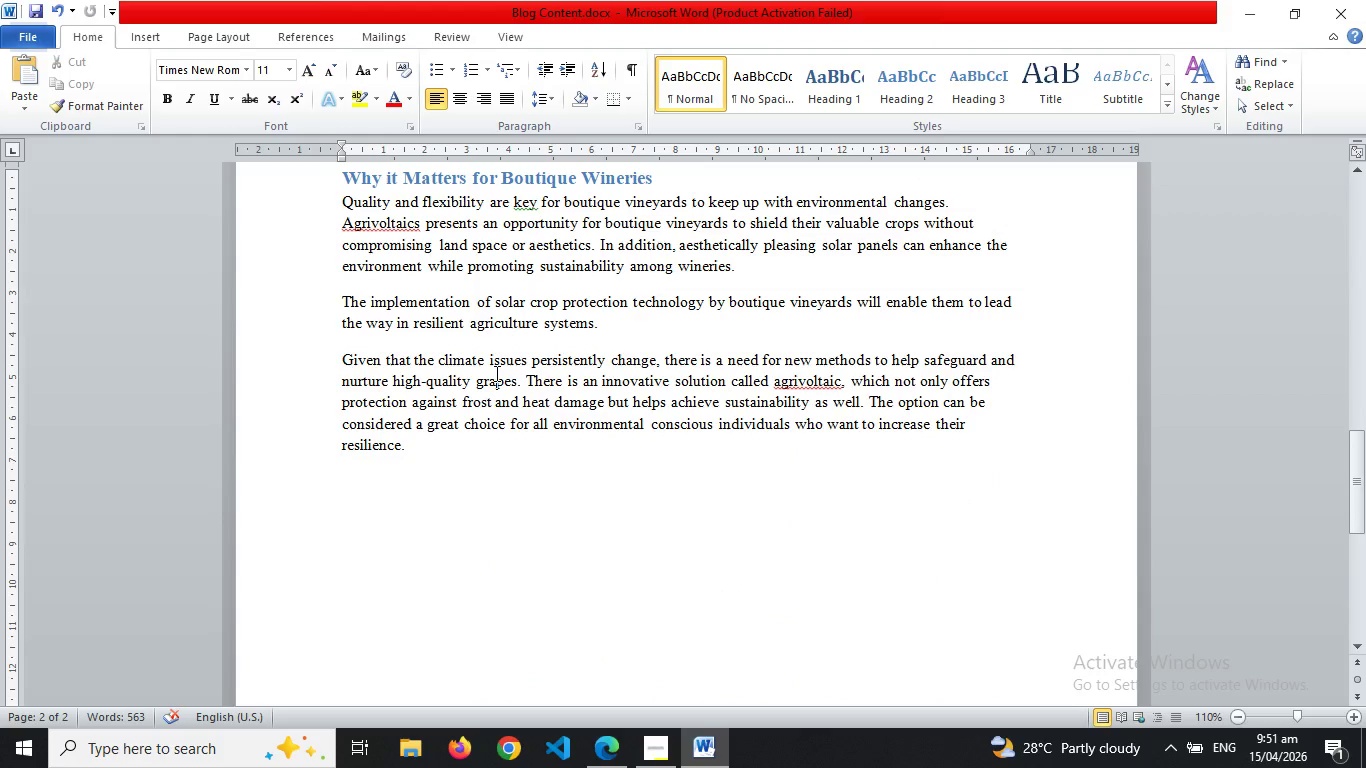 
hold_key(key=S, duration=0.33)
 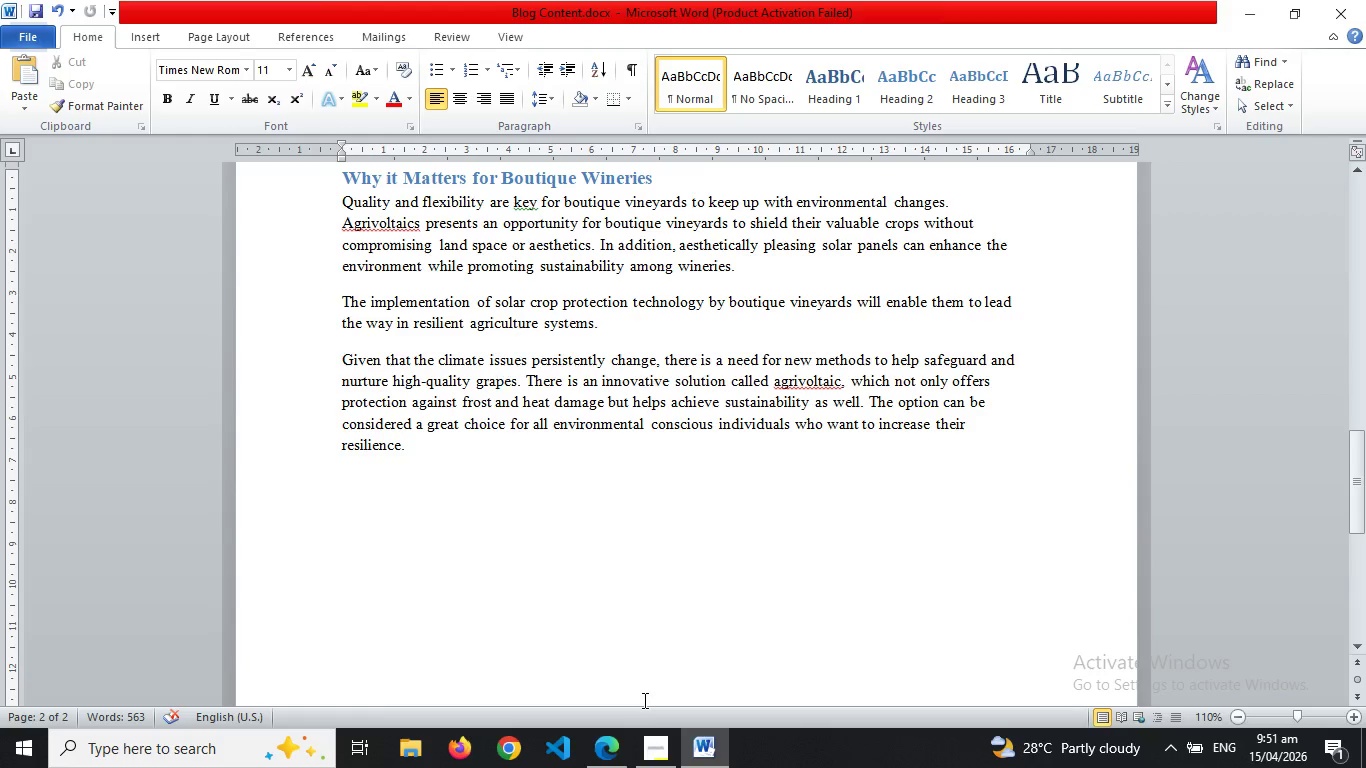 
left_click([655, 755])